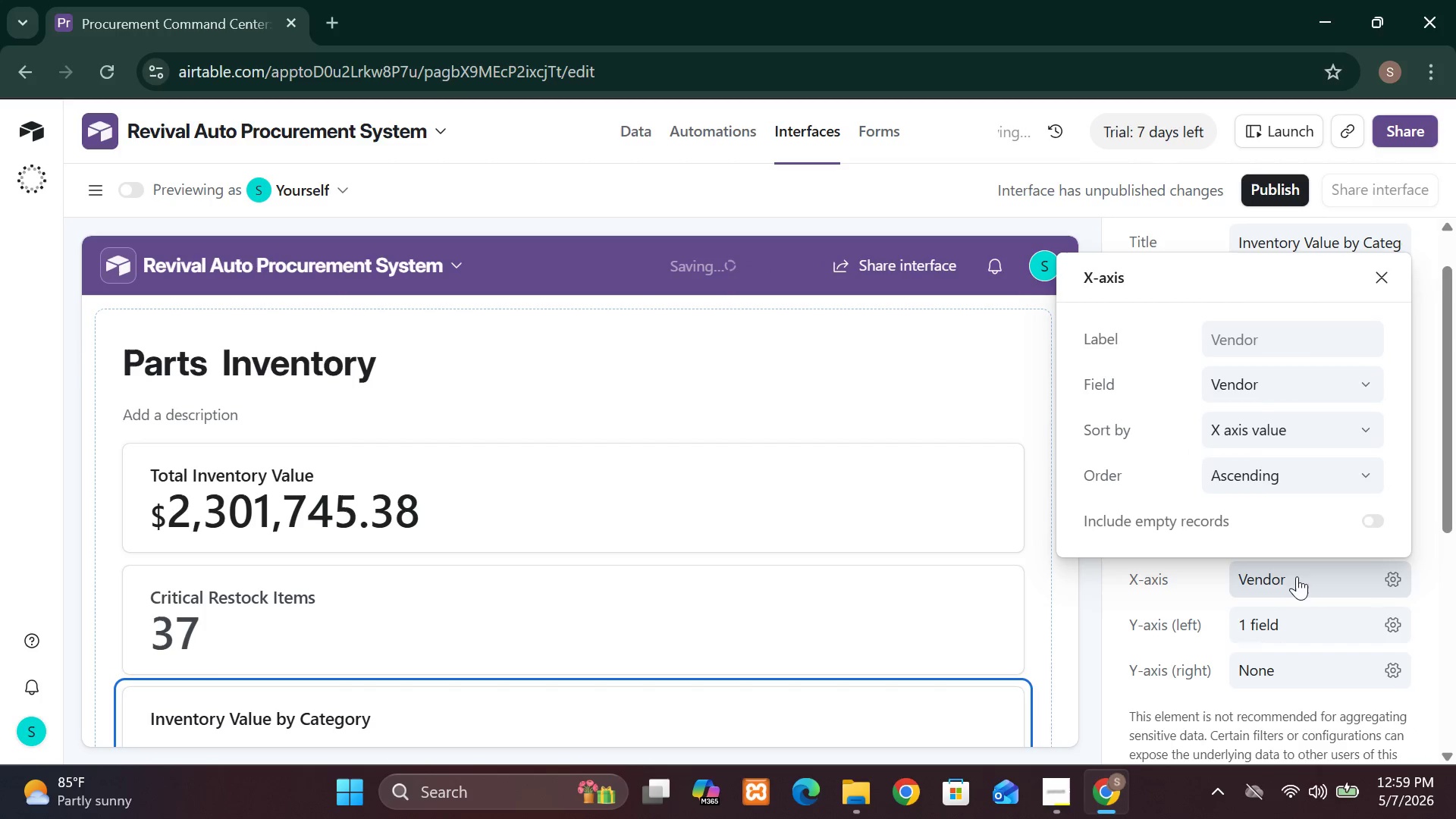 
left_click([1265, 432])
 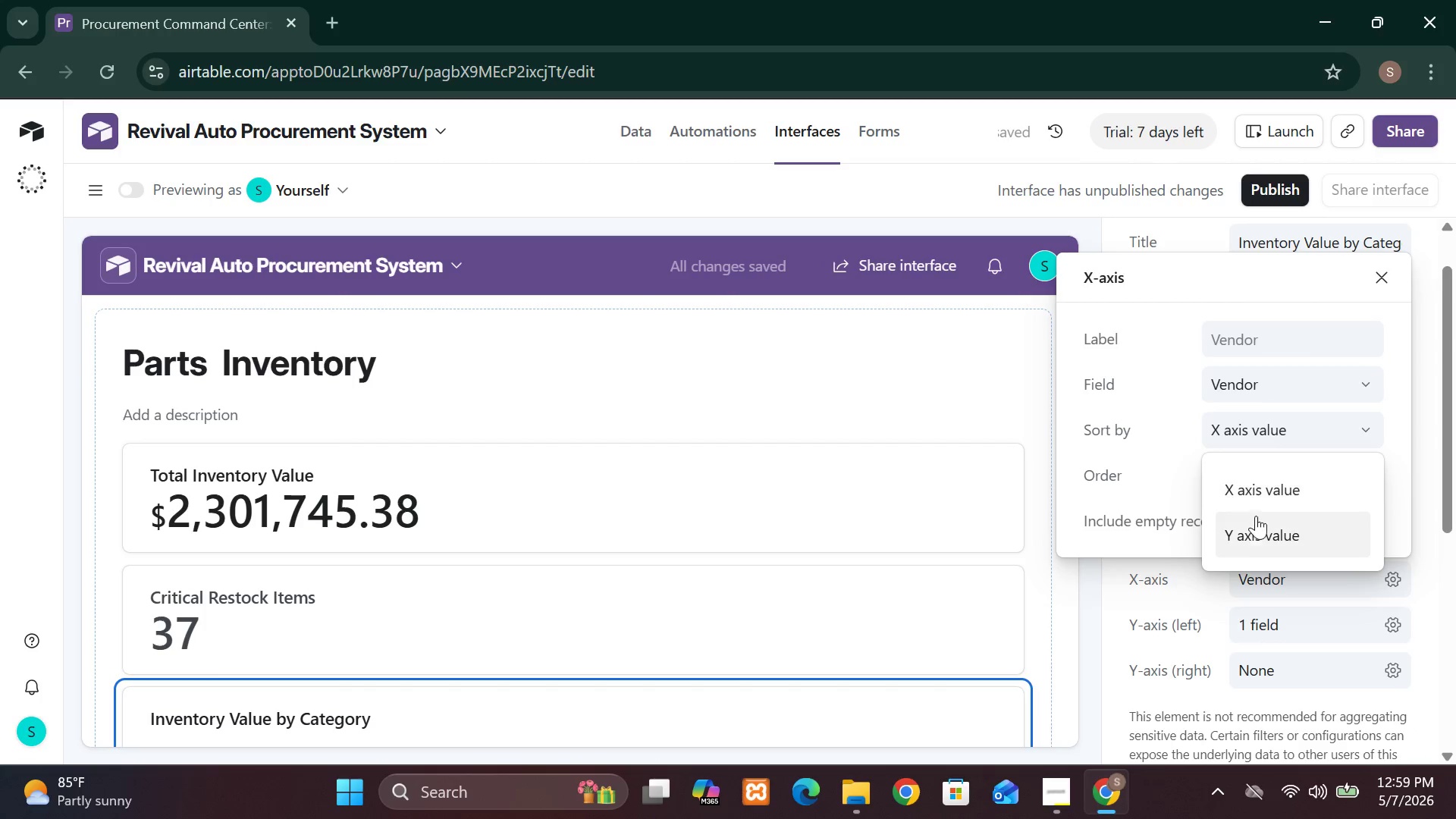 
left_click([1254, 526])
 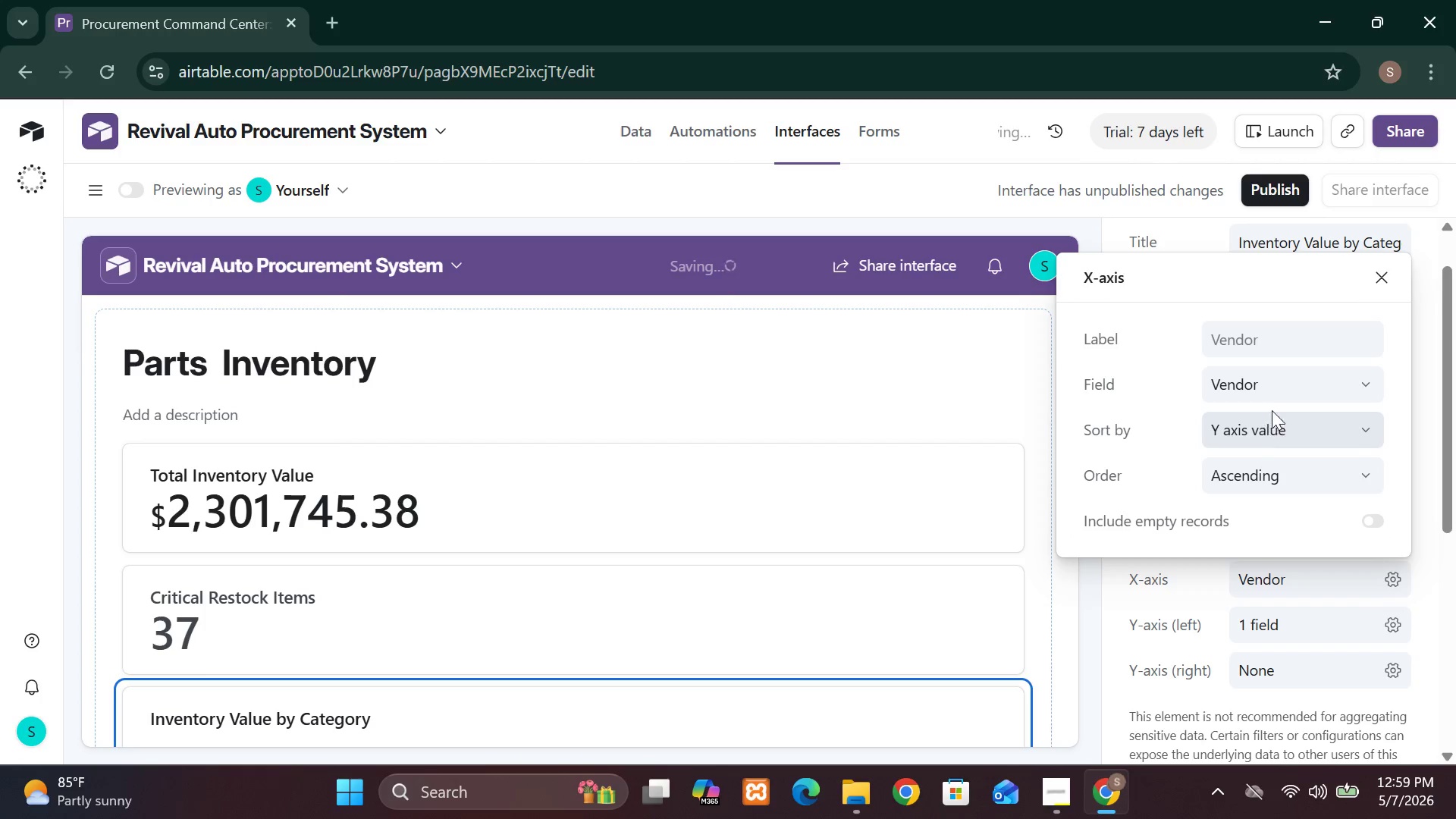 
left_click([1269, 380])
 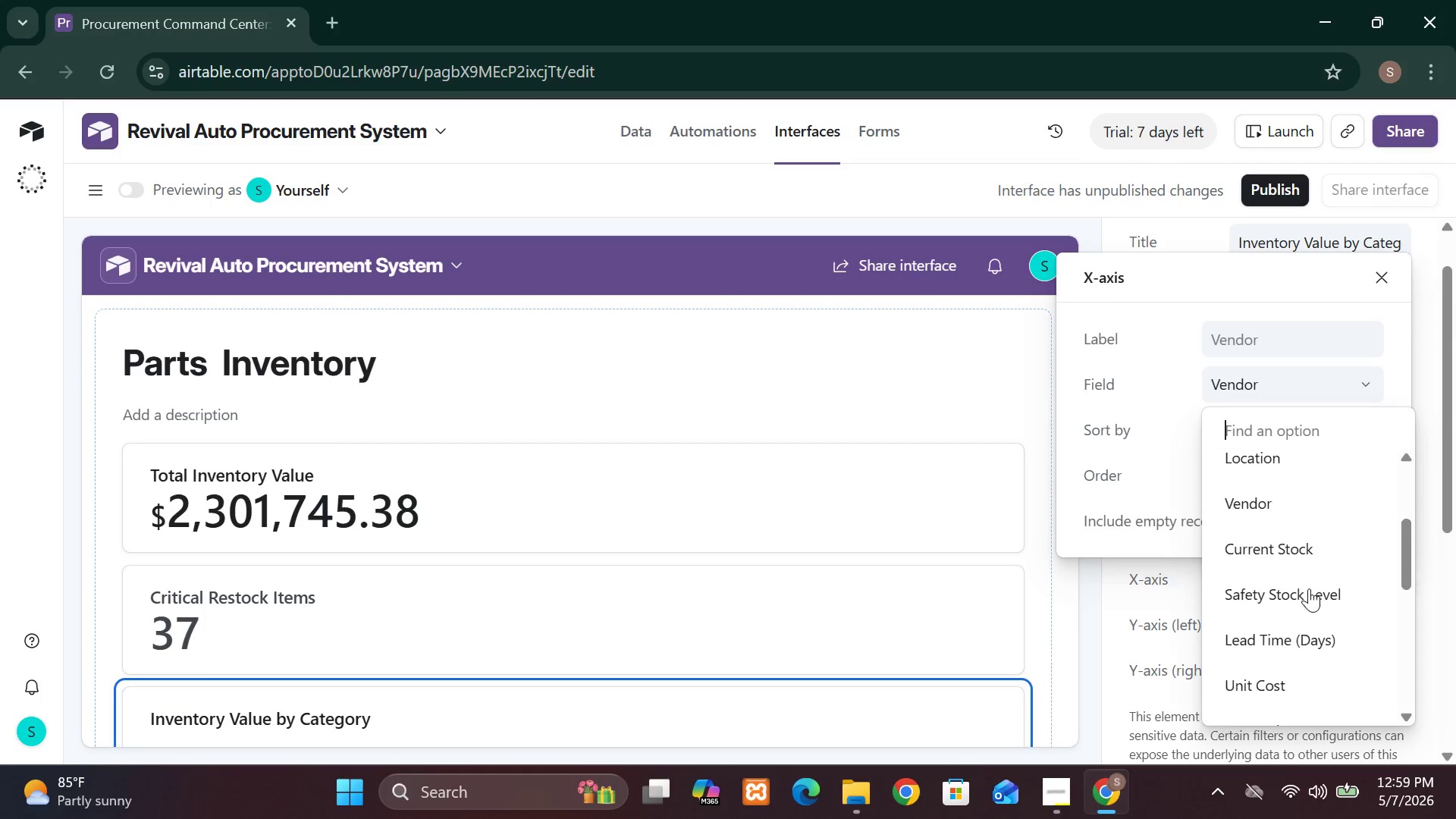 
wait(16.98)
 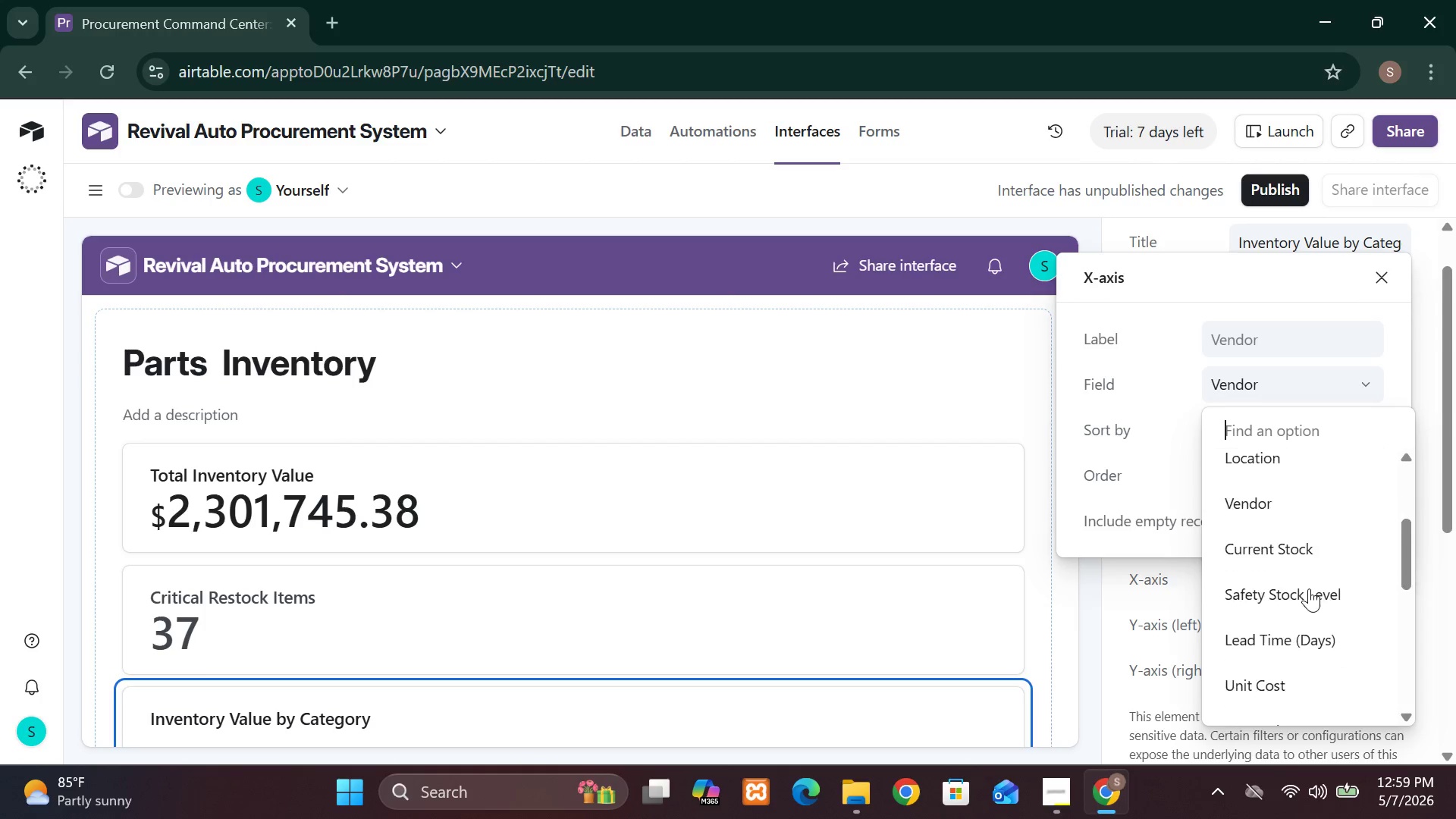 
left_click([1071, 802])